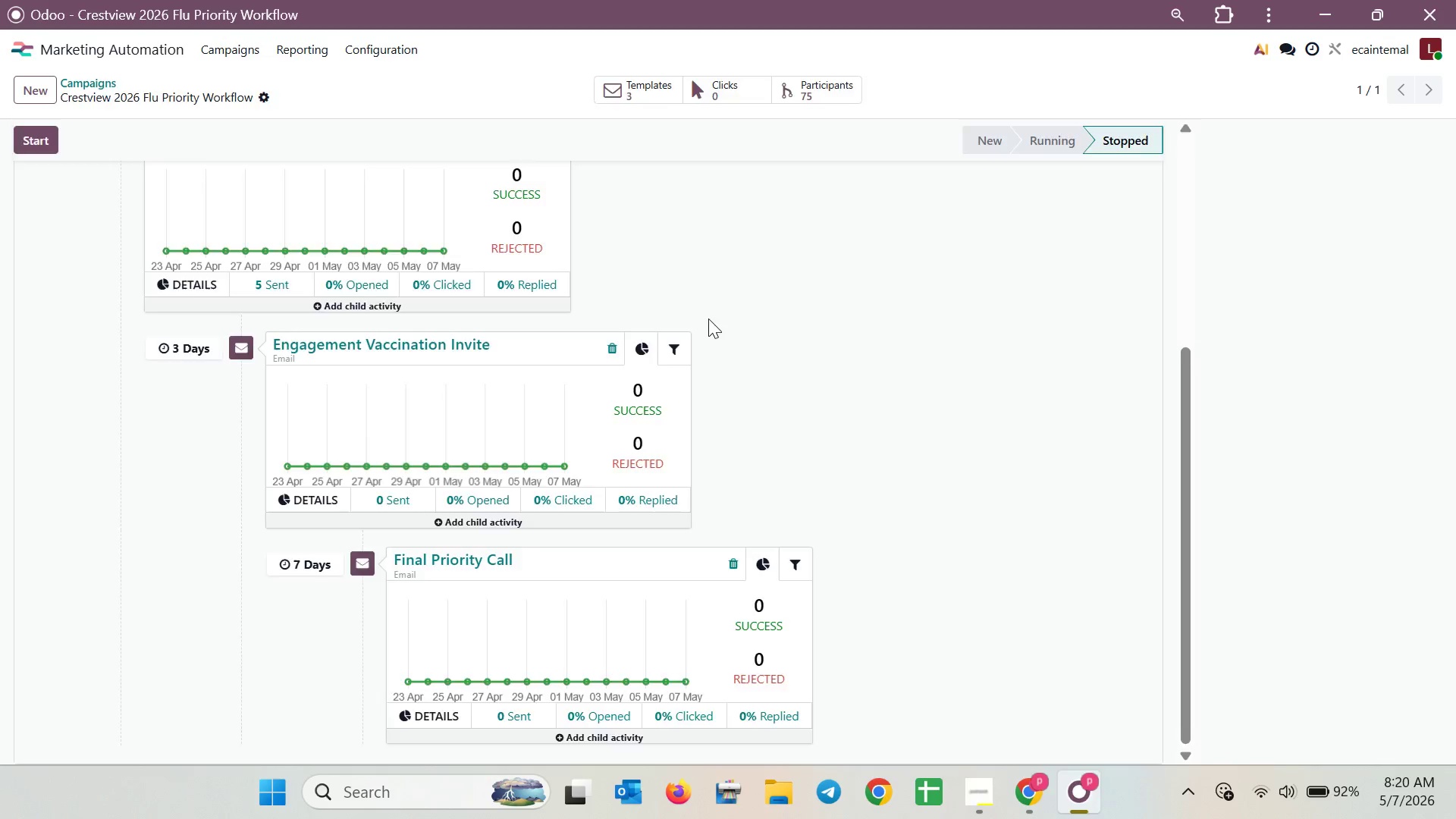 
scroll: coordinate [662, 377], scroll_direction: down, amount: 3.0
 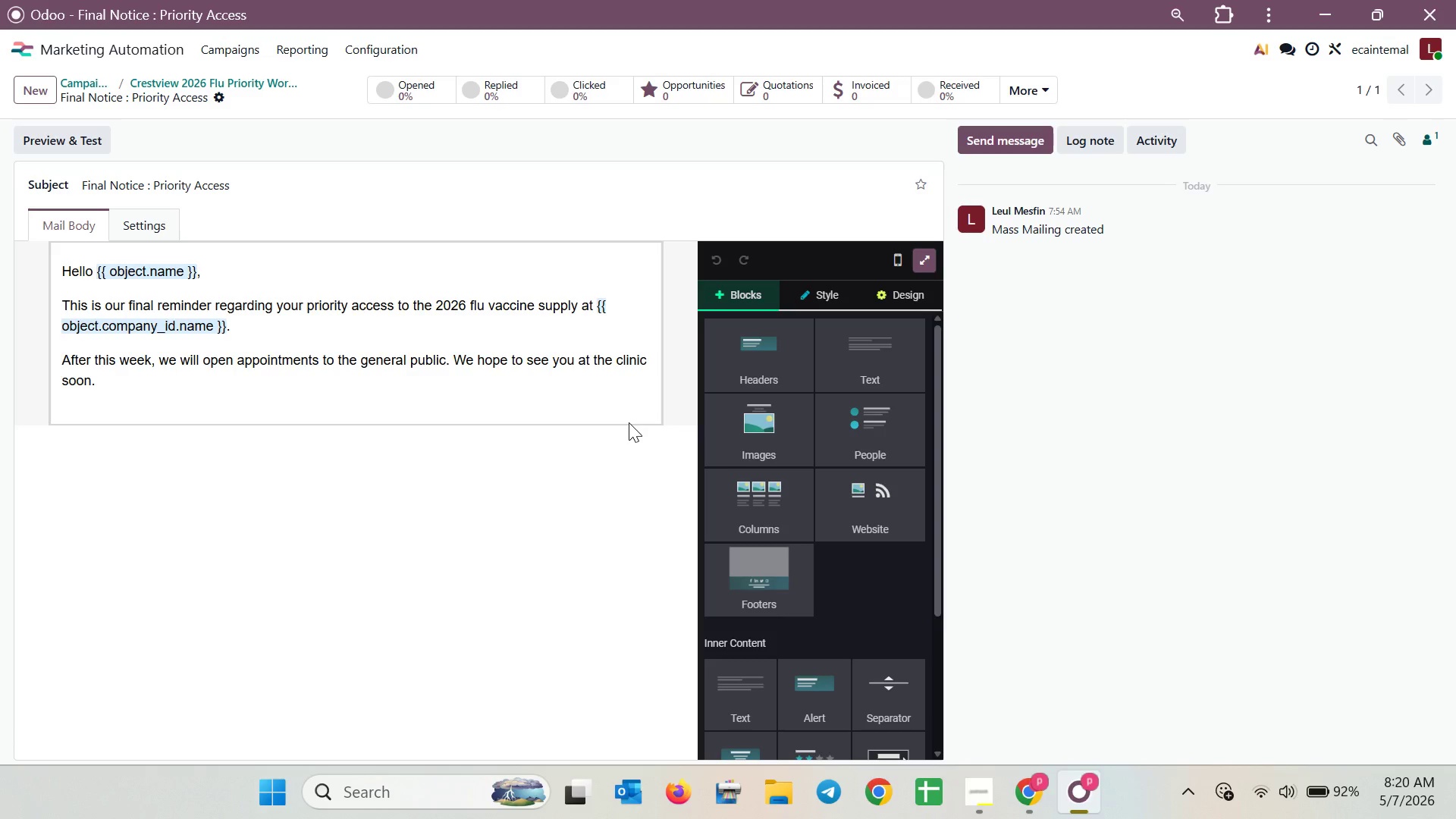 
scroll: coordinate [629, 422], scroll_direction: up, amount: 2.0
 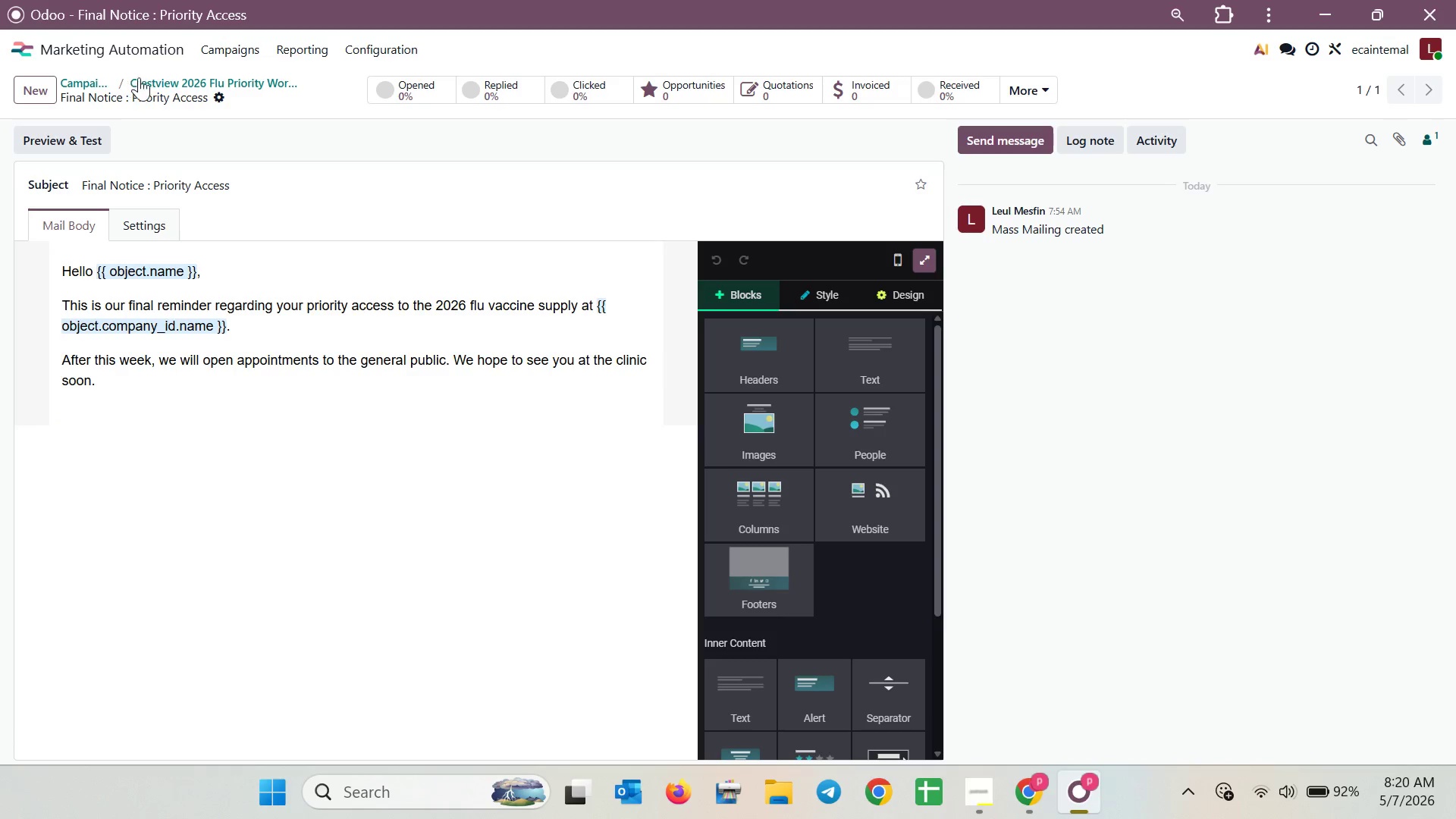 
left_click([164, 77])
 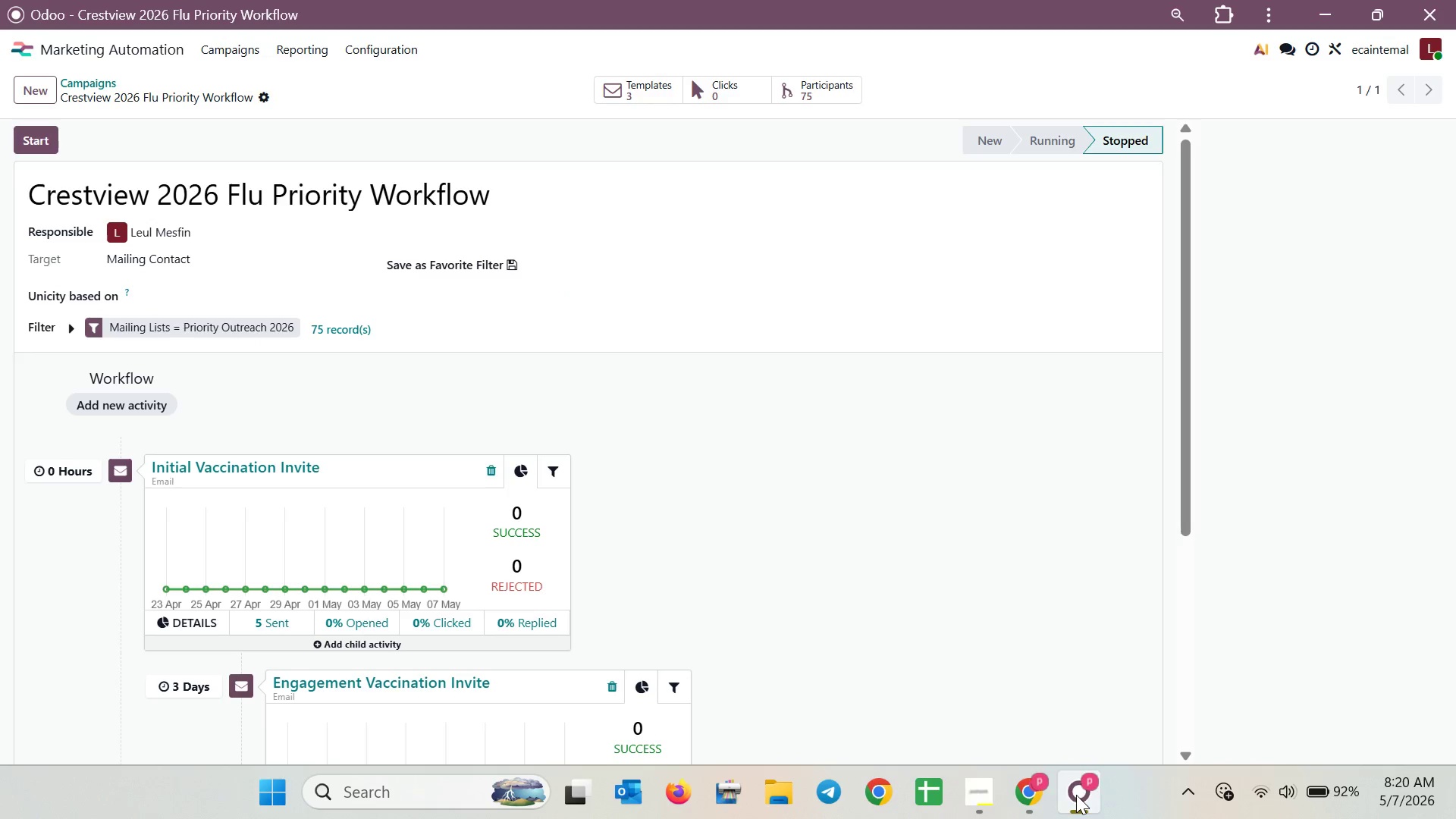 
left_click([1034, 796])
 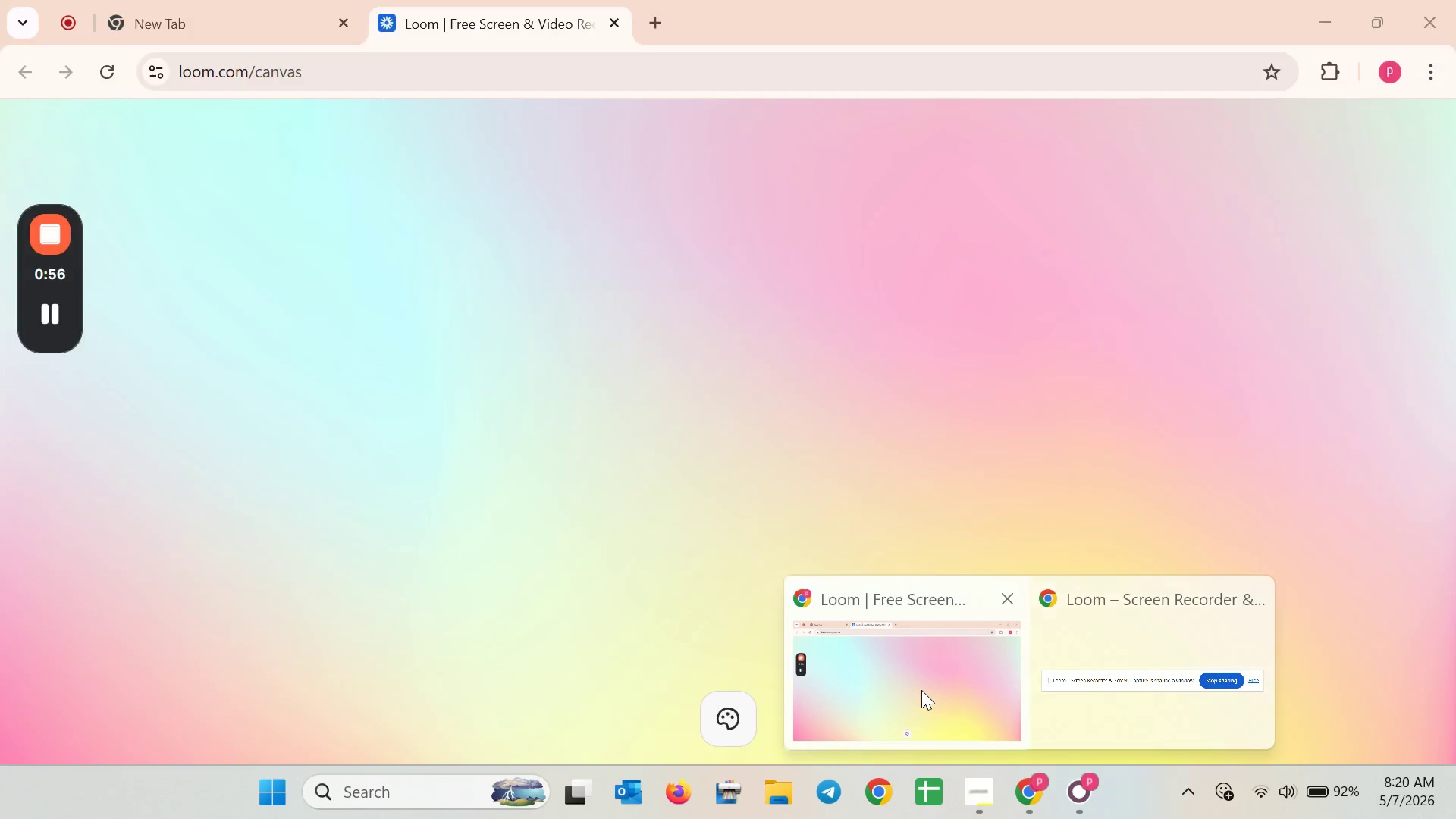 
left_click([921, 690])
 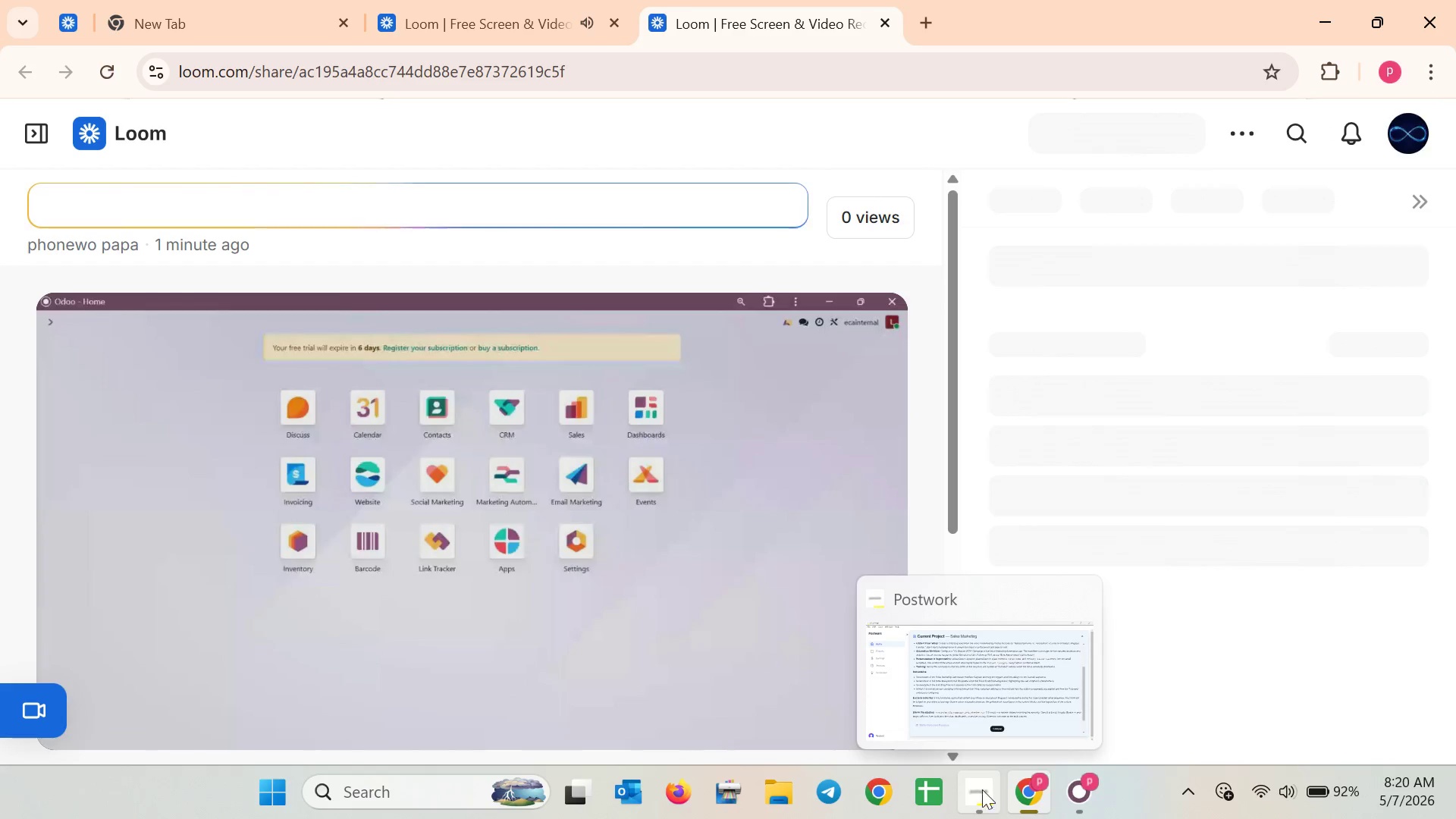 
wait(6.48)
 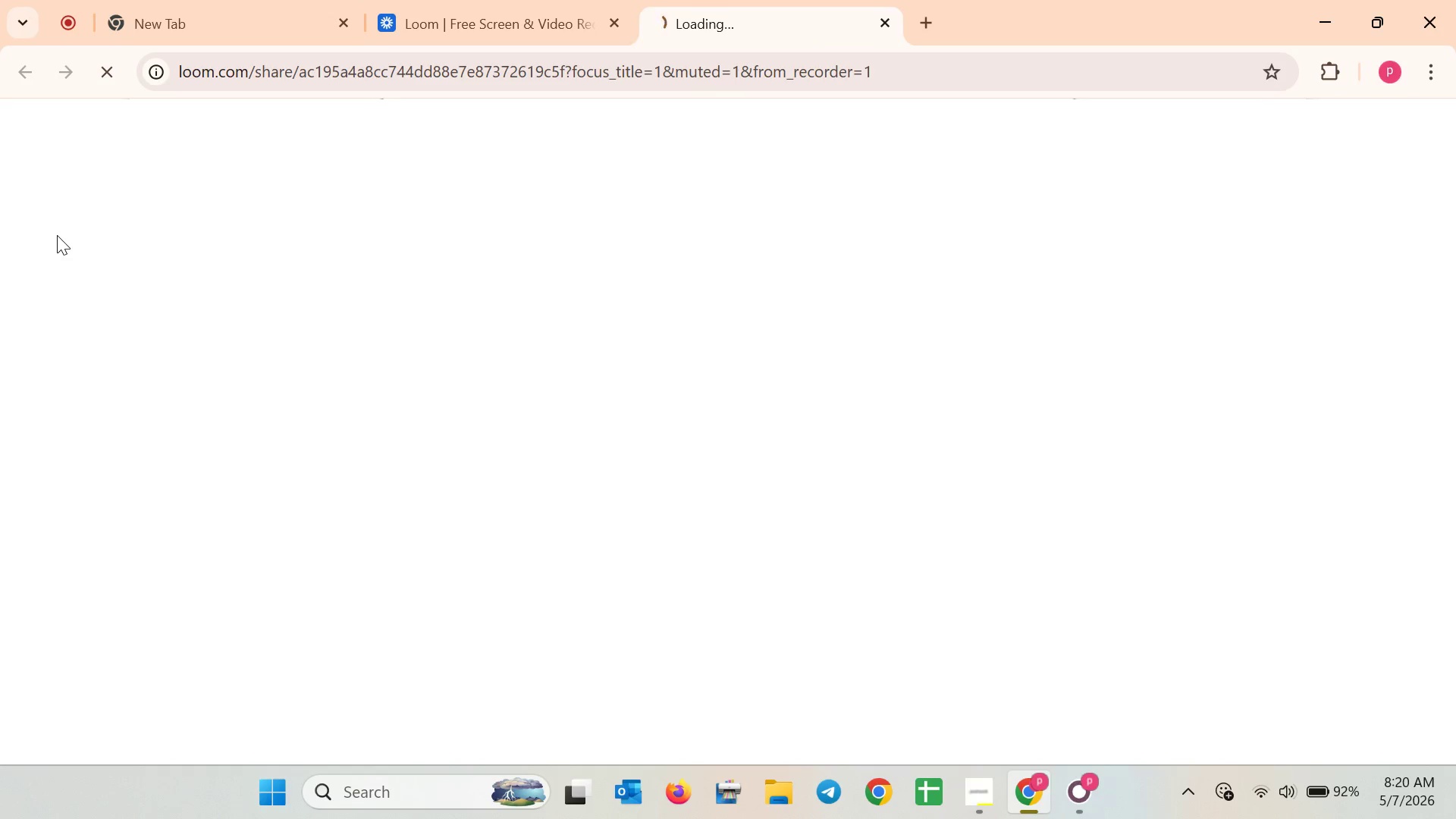 
left_click([425, 209])
 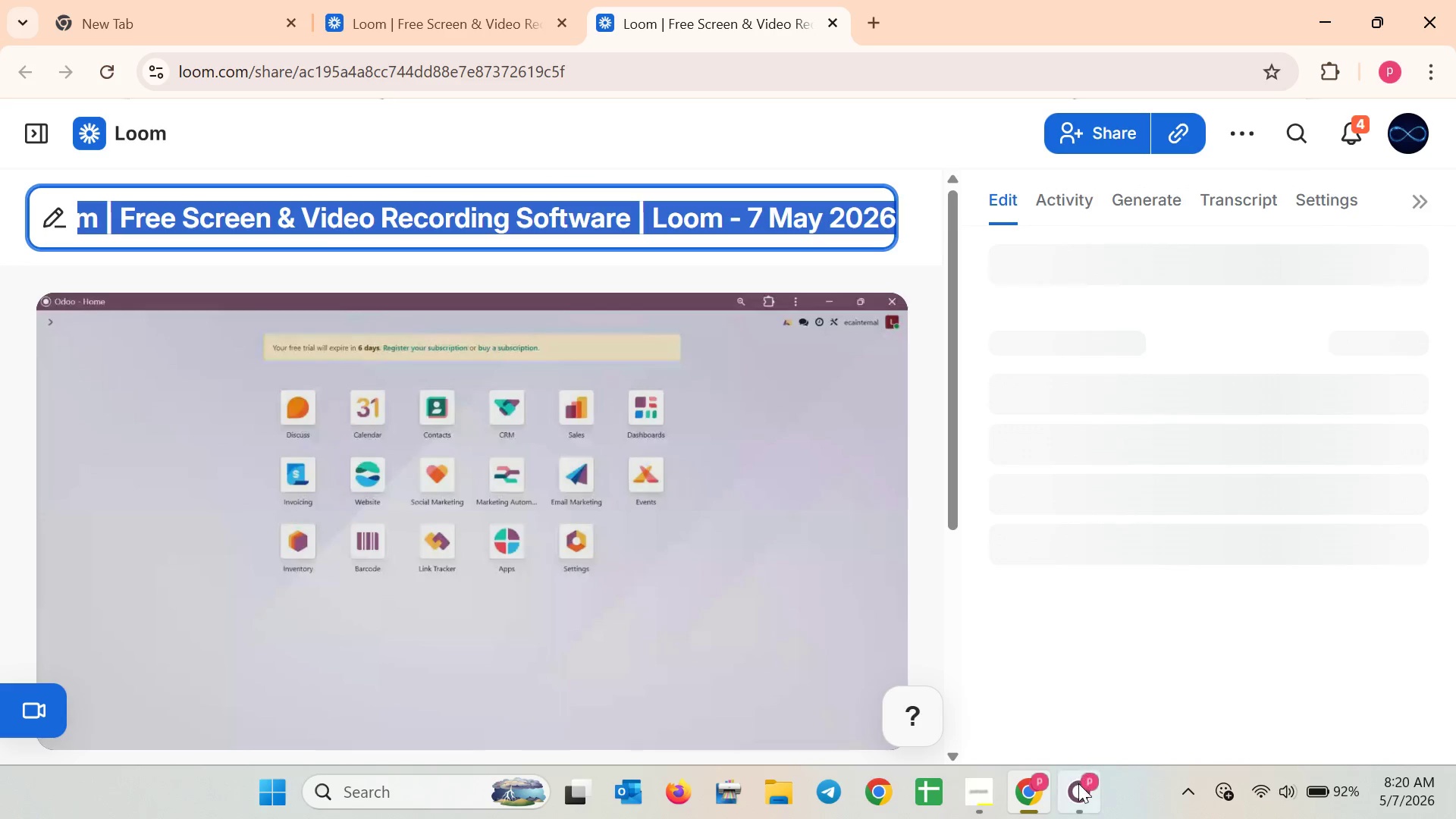 
left_click([1078, 785])
 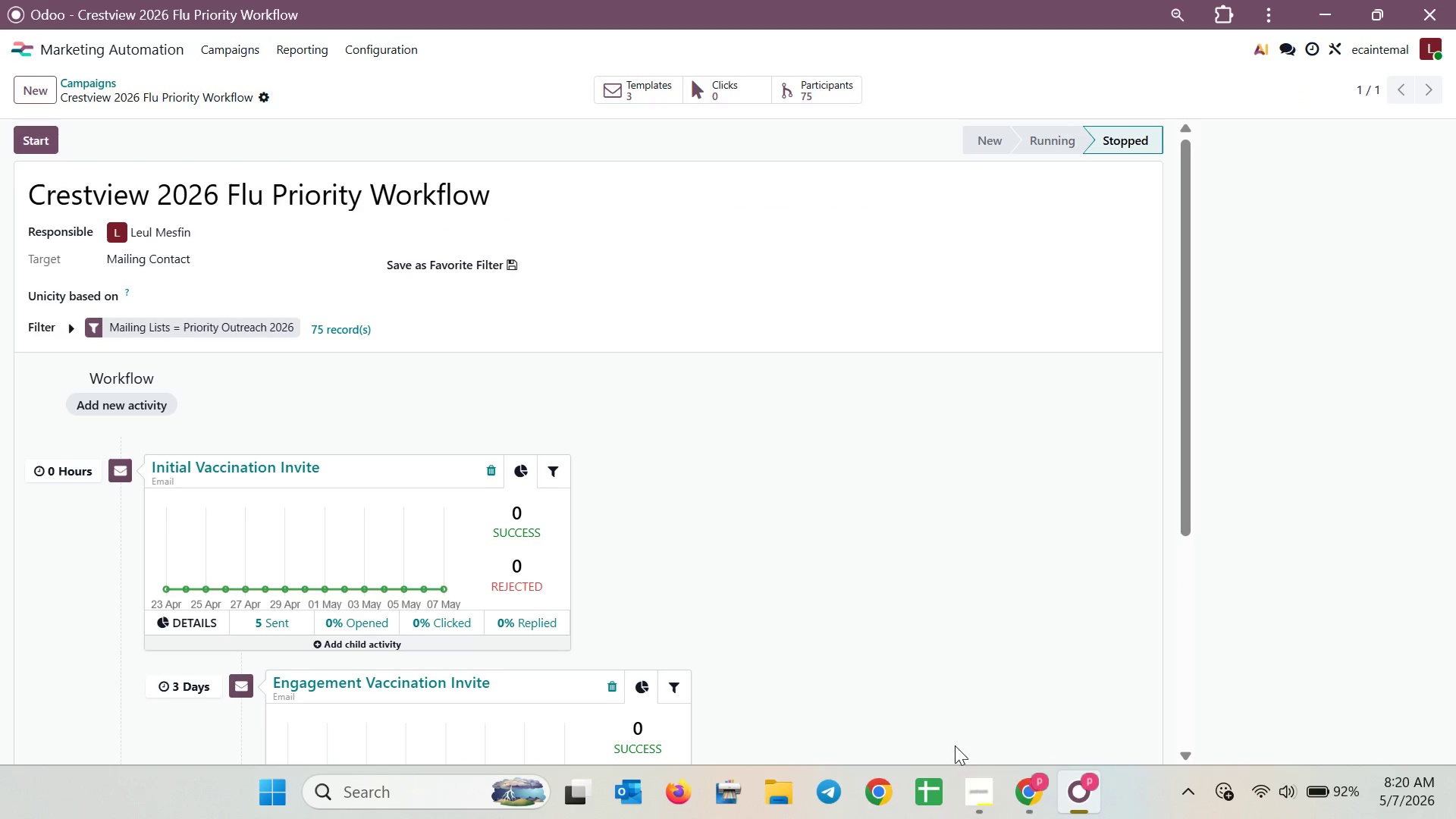 
left_click([990, 793])